 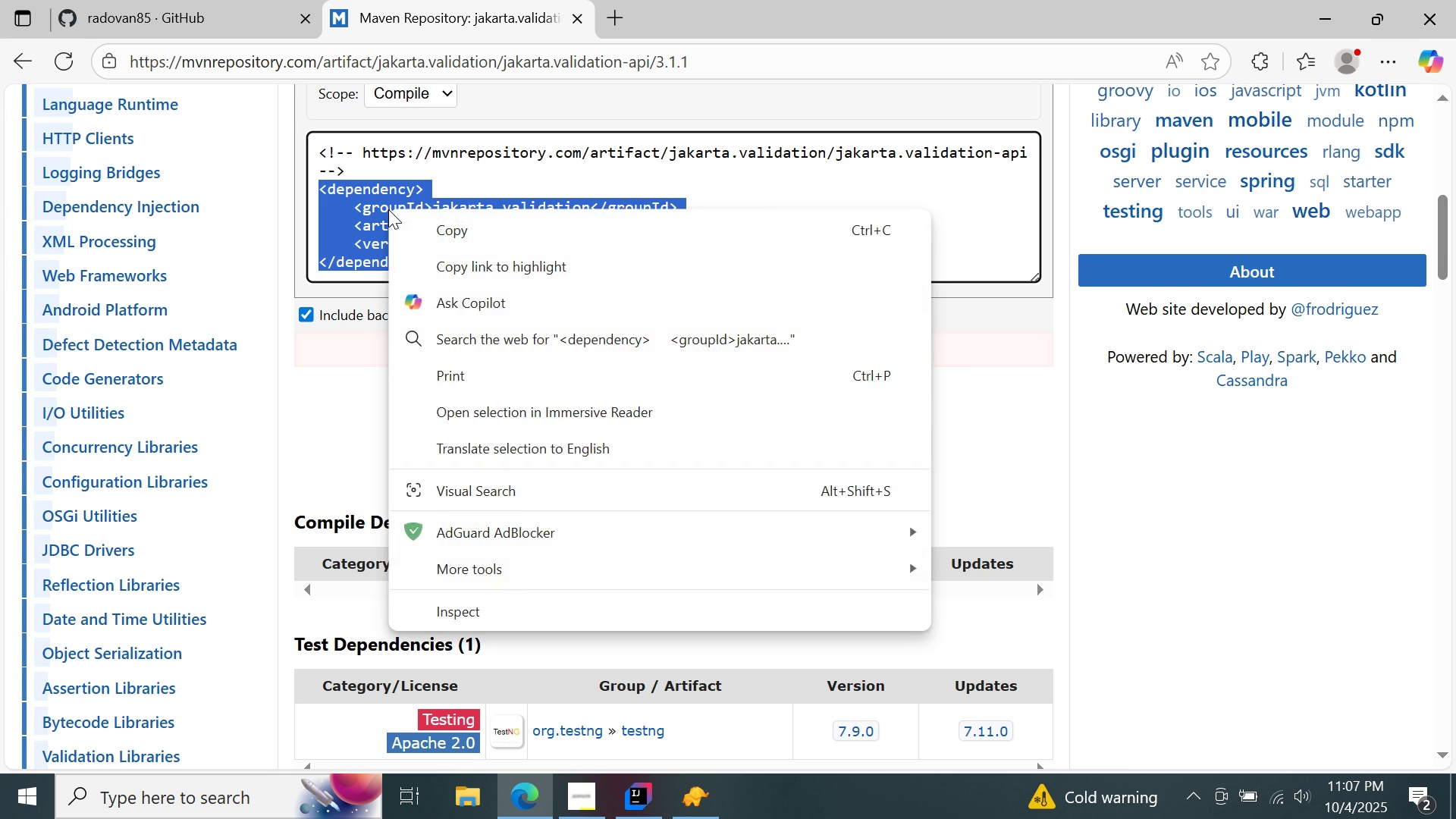 
left_click([434, 220])
 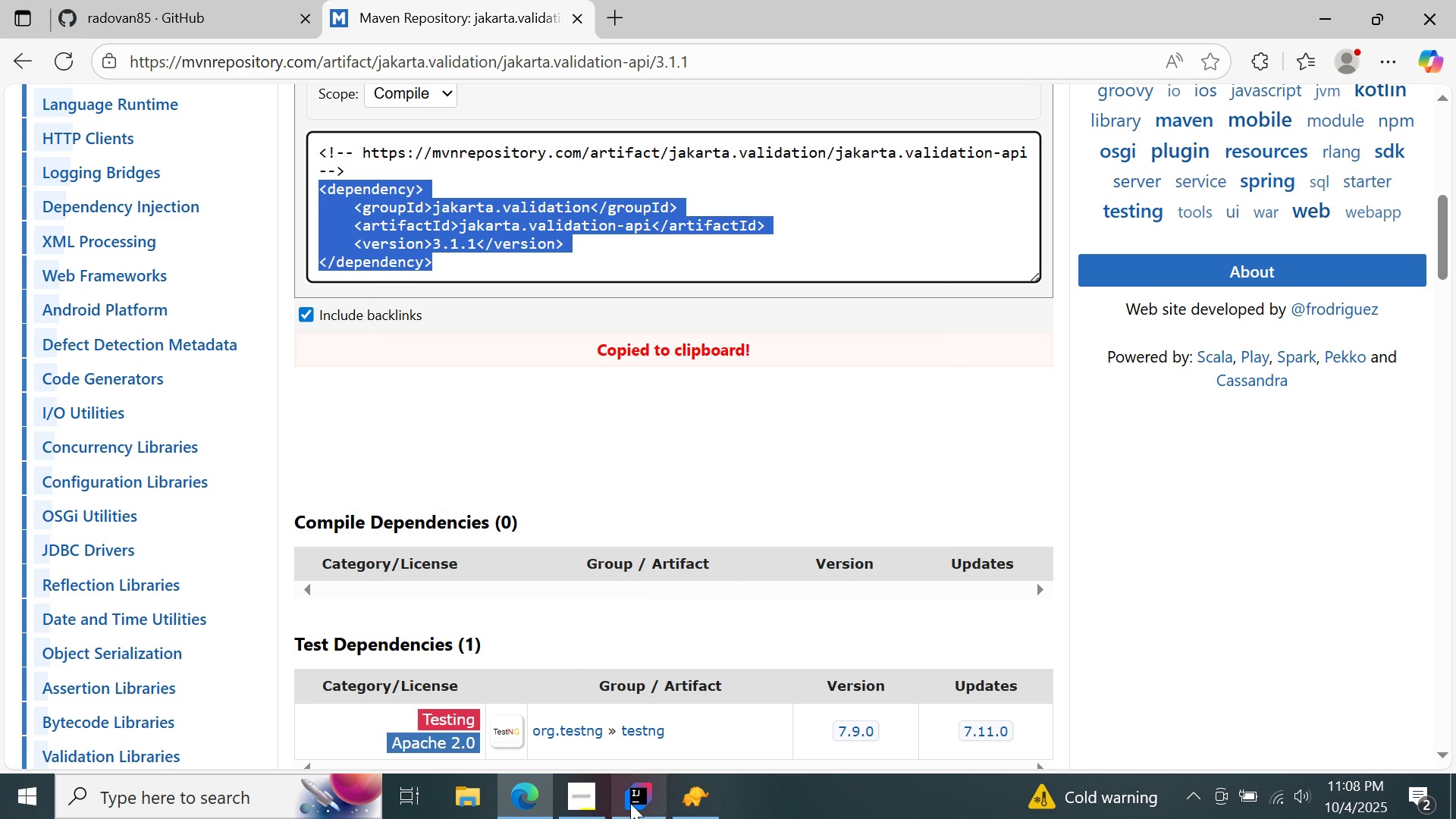 
double_click([631, 804])
 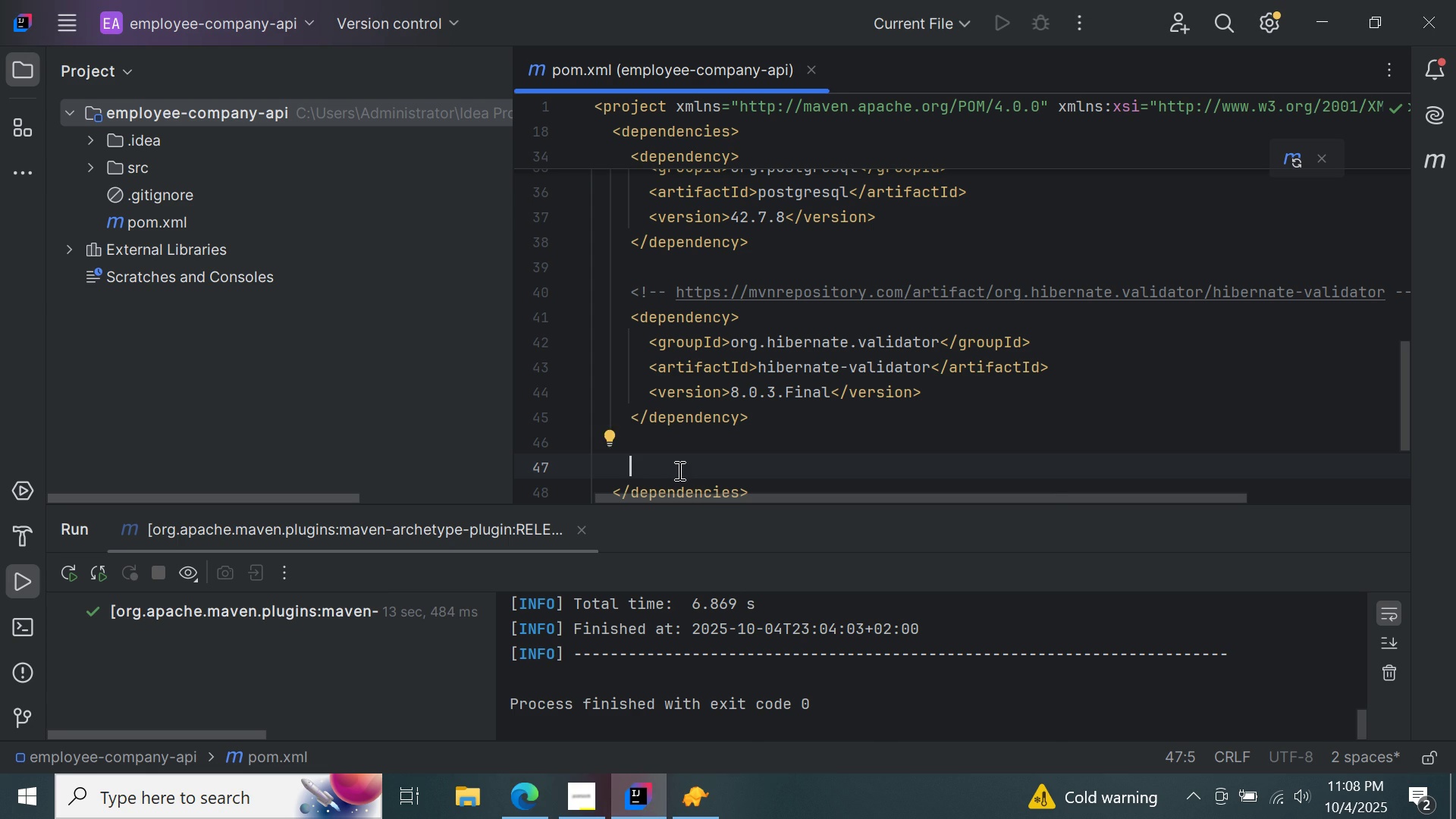 
right_click([678, 469])
 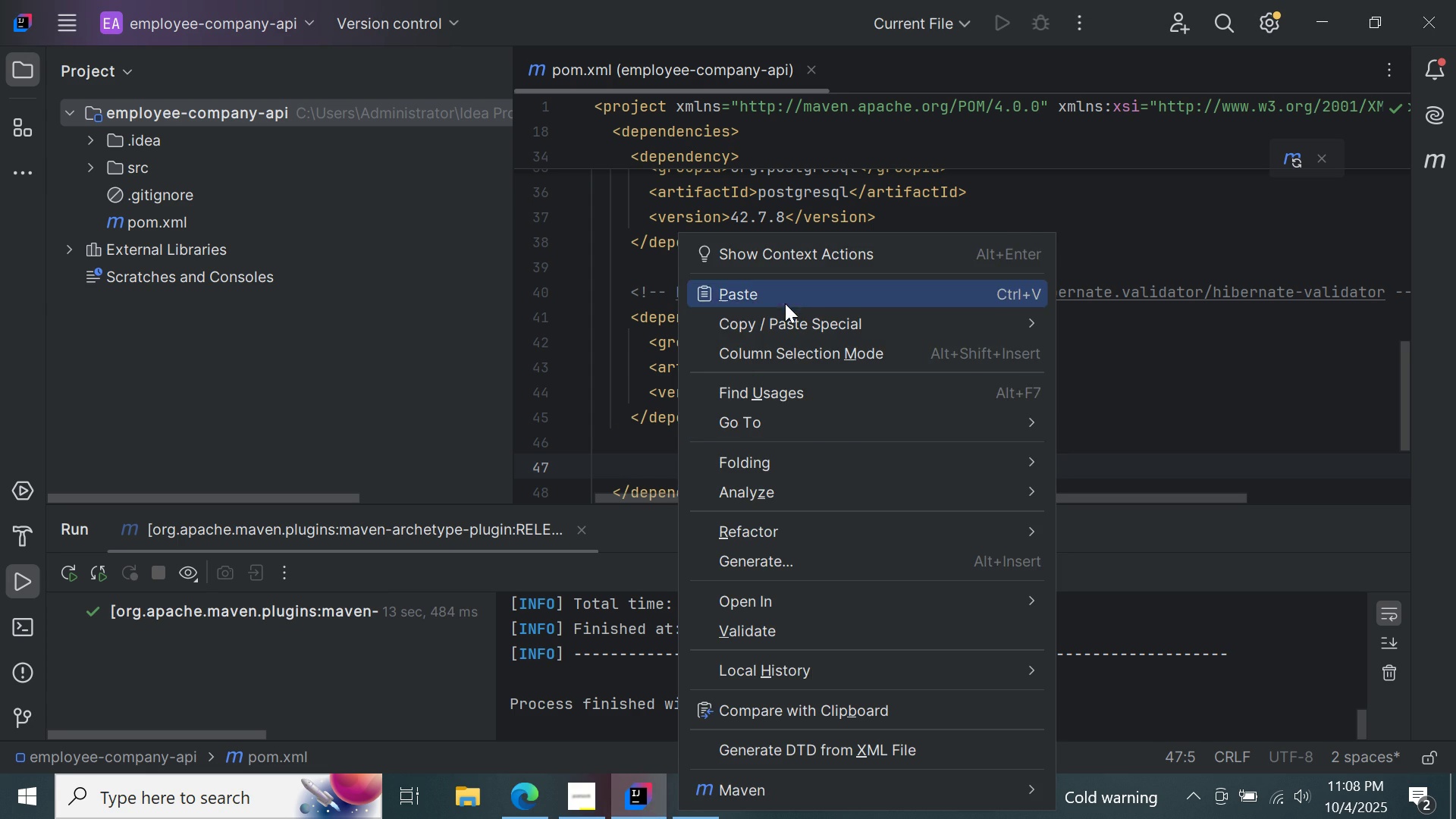 
left_click([786, 300])
 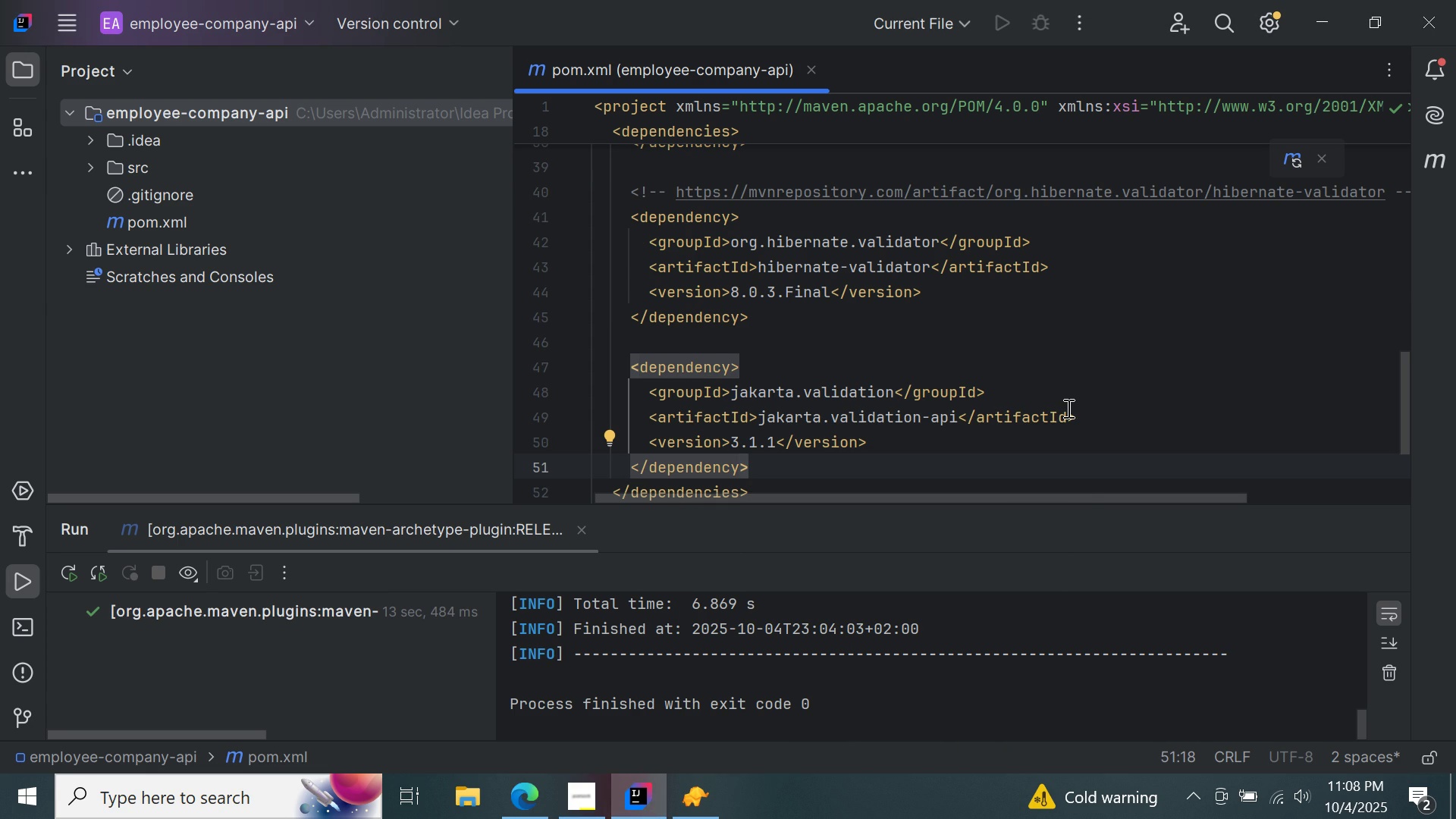 
key(Enter)
 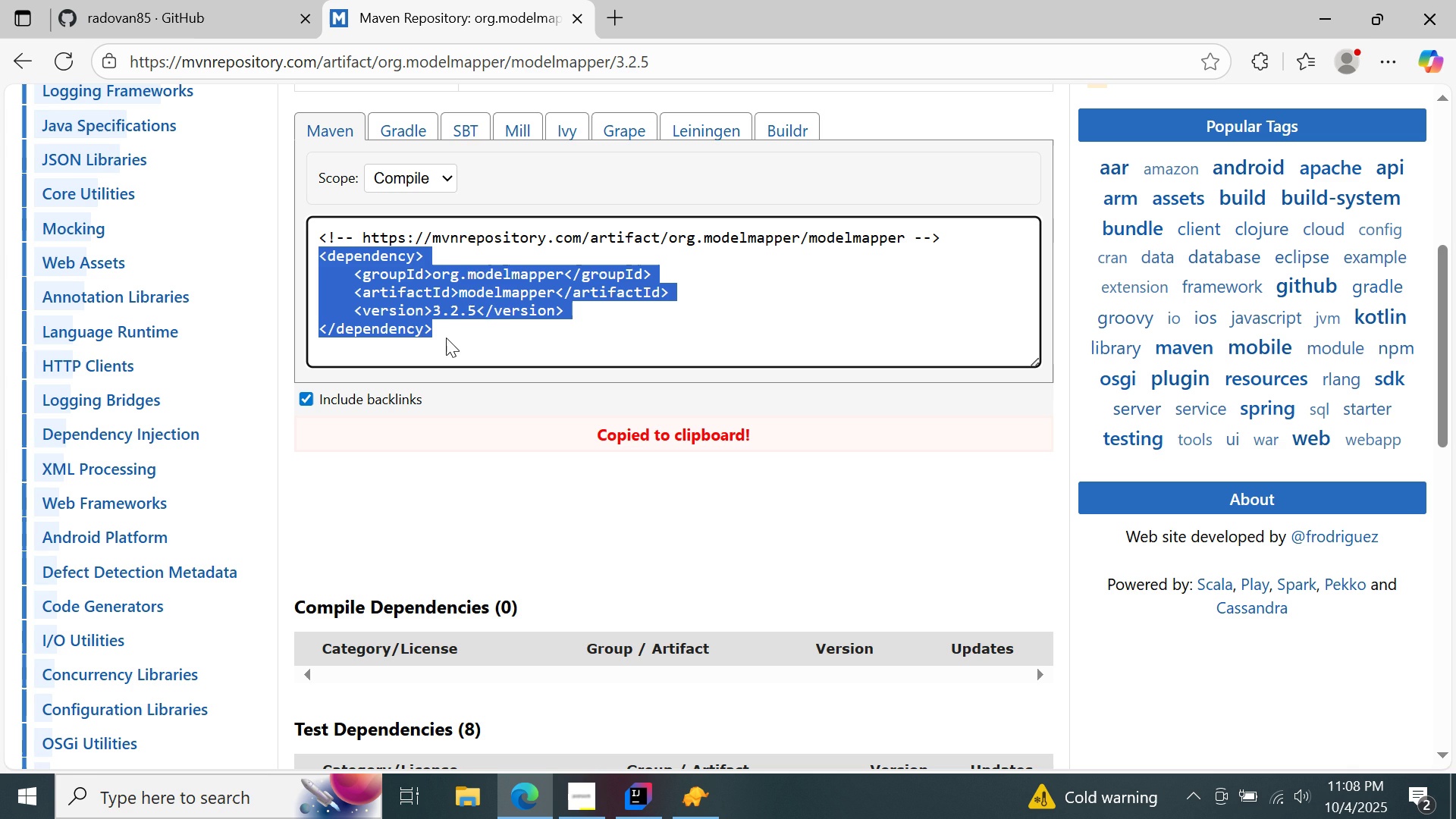 
key(Enter)
 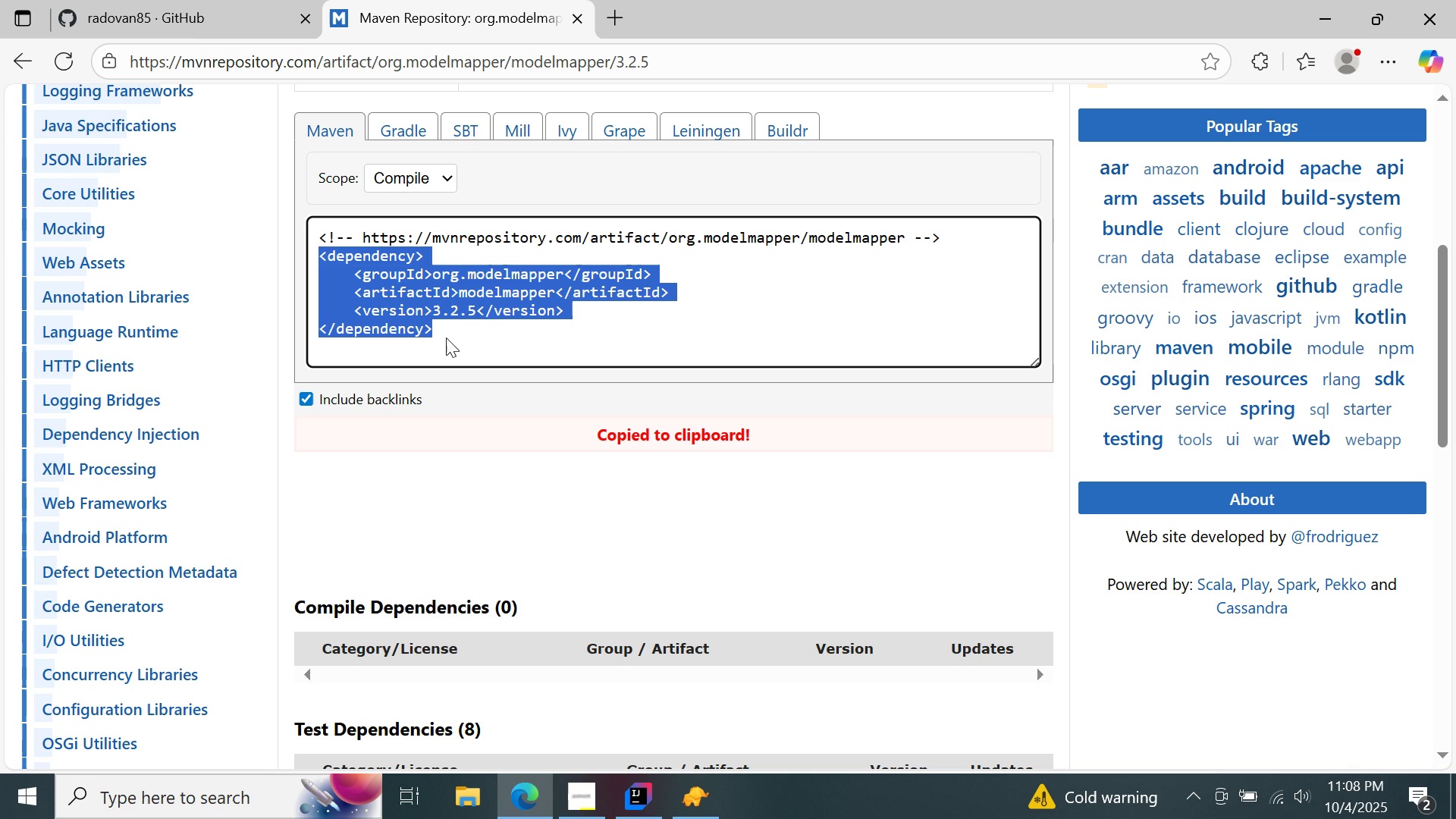 
left_click([516, 790])
 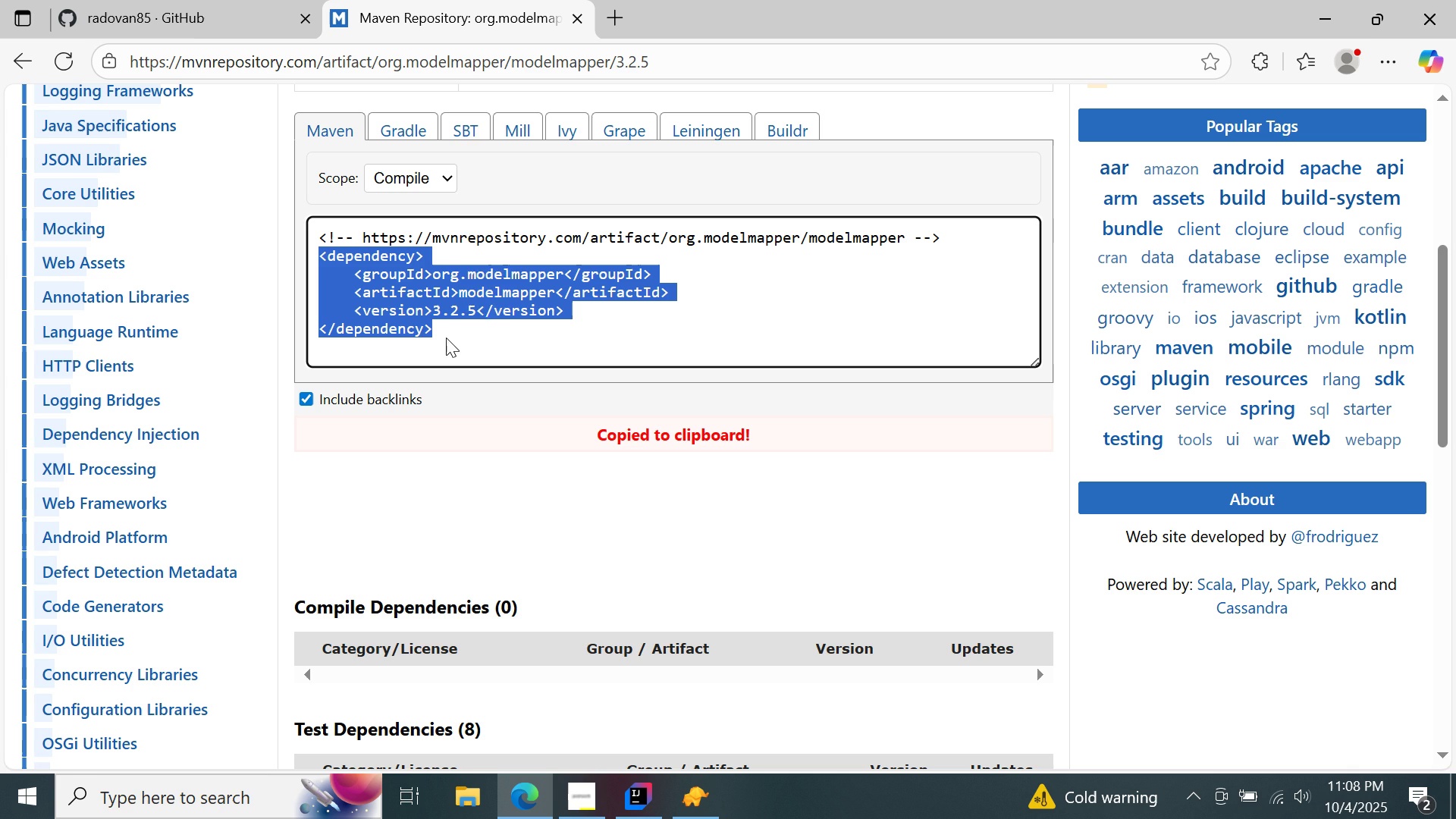 
scroll: coordinate [761, 423], scroll_direction: up, amount: 15.0
 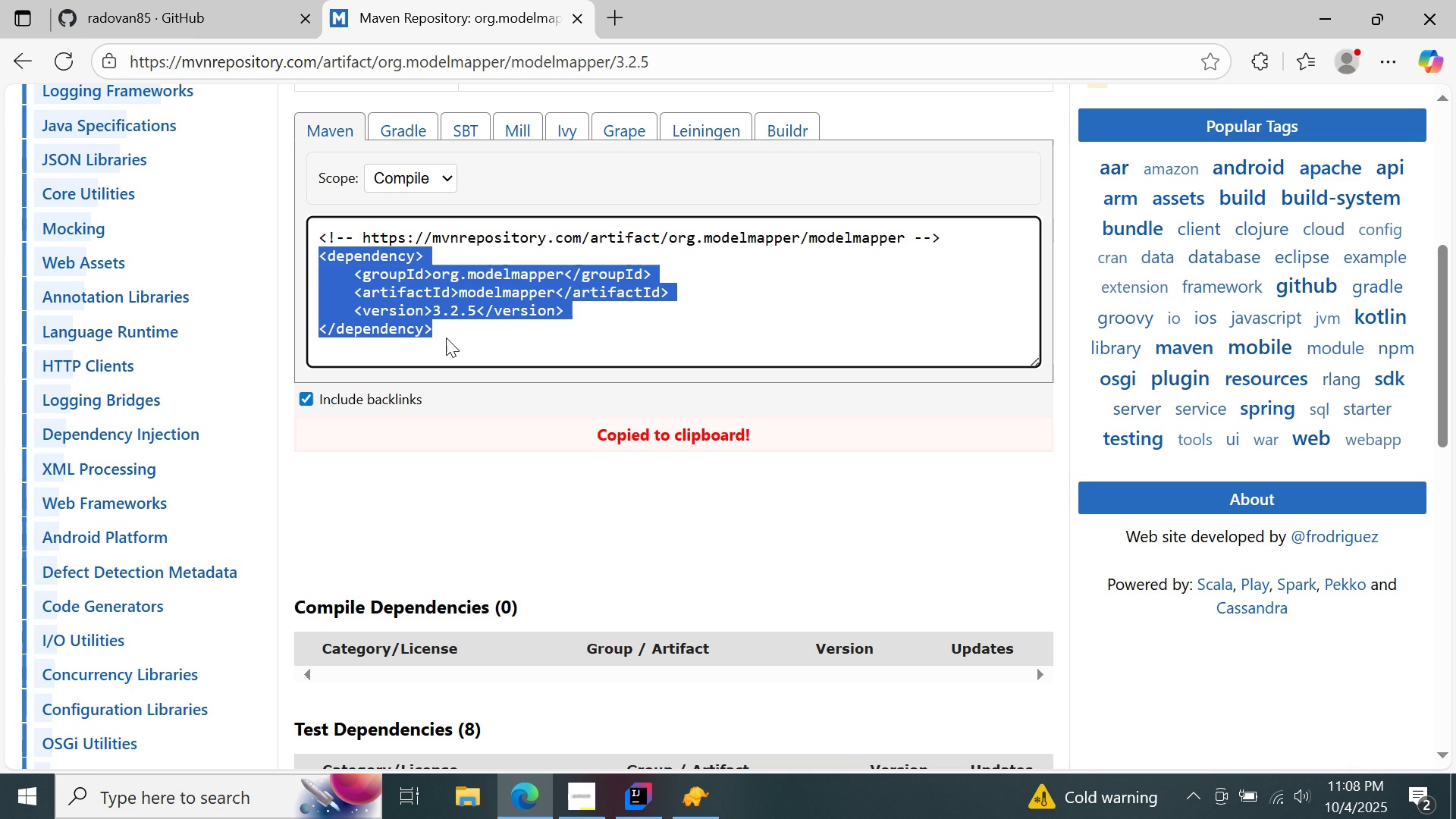 
left_click([581, 127])
 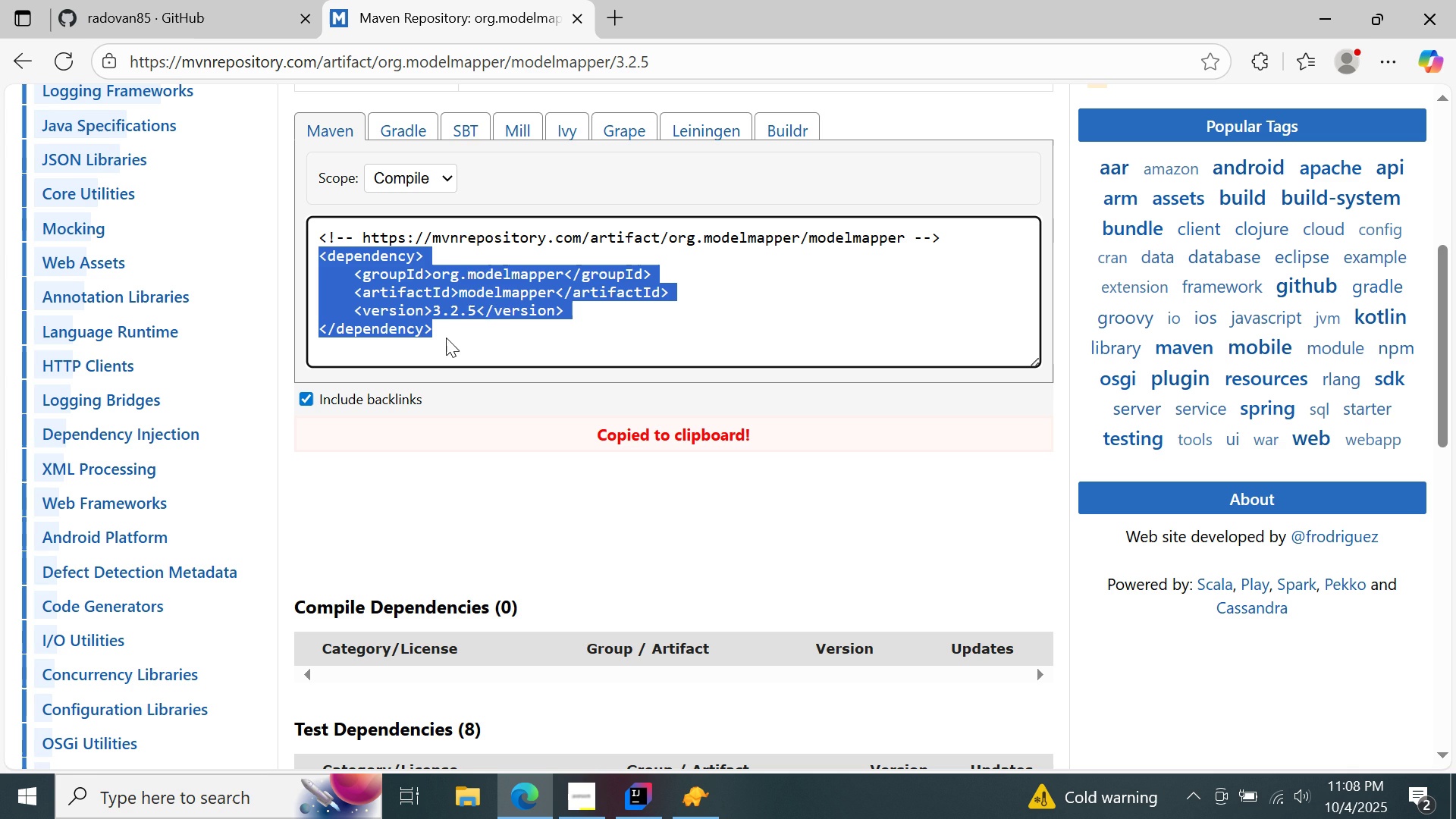 
type(modelmapper)
 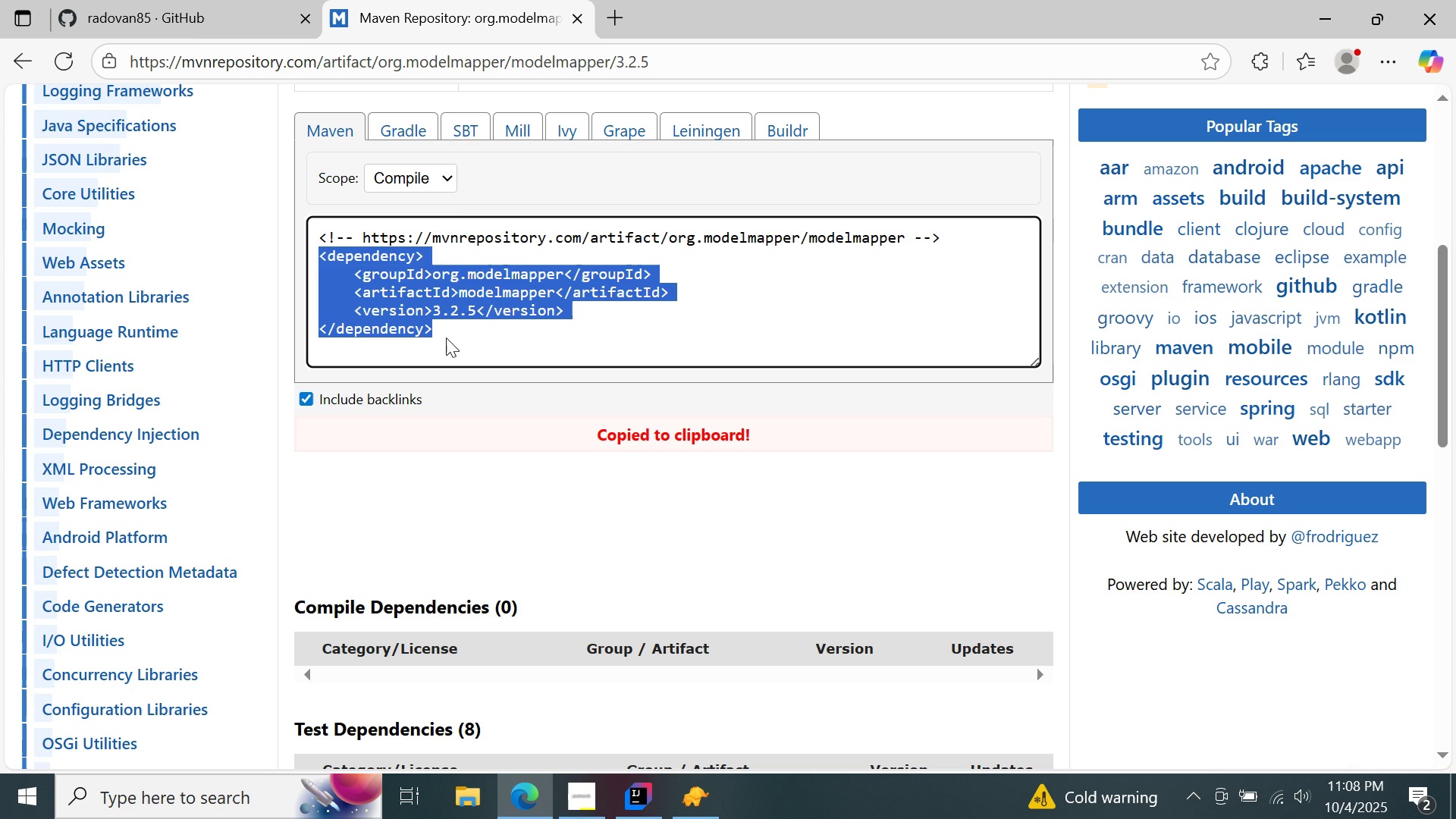 
double_click([976, 105])
 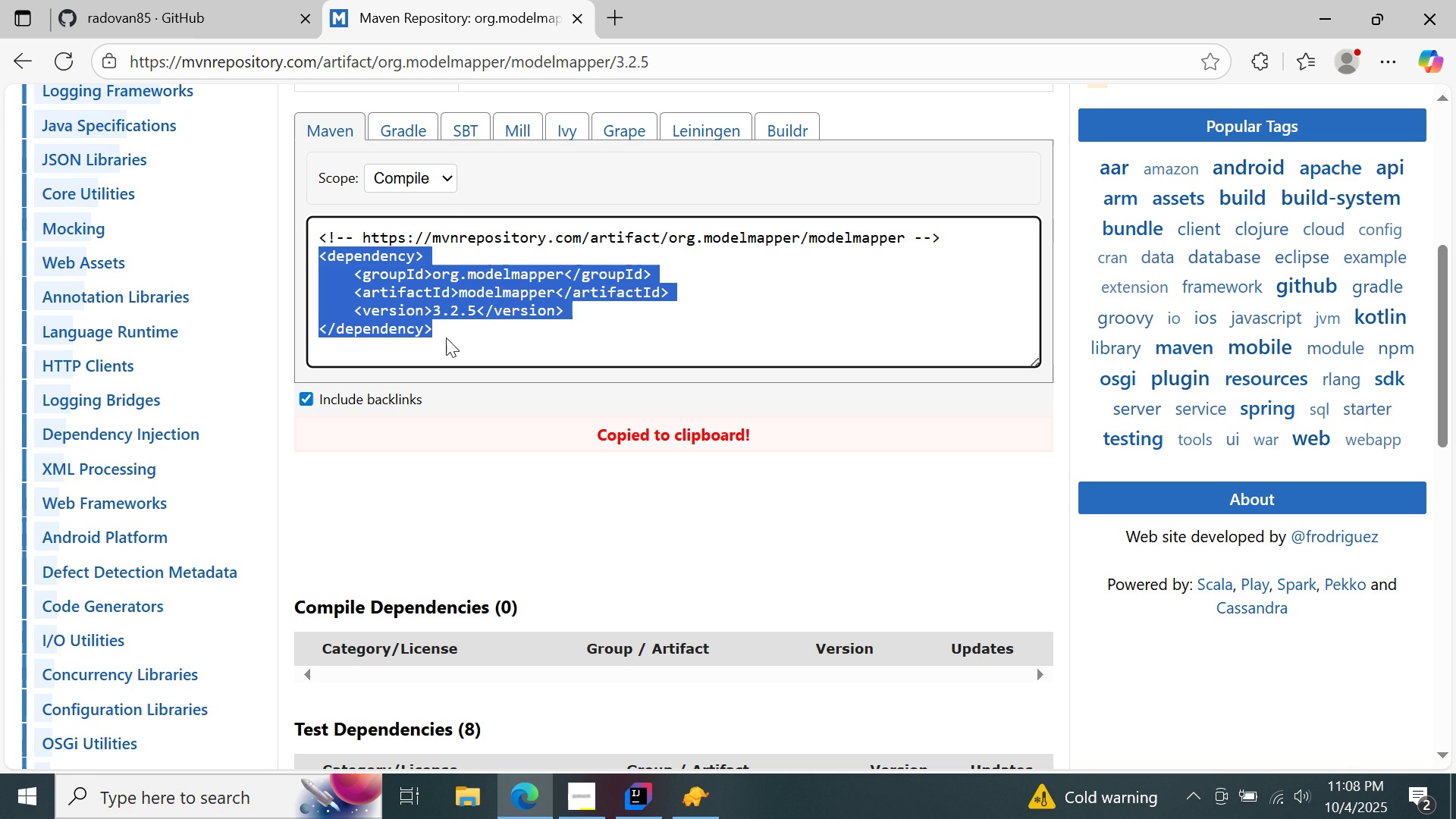 
double_click([428, 253])
 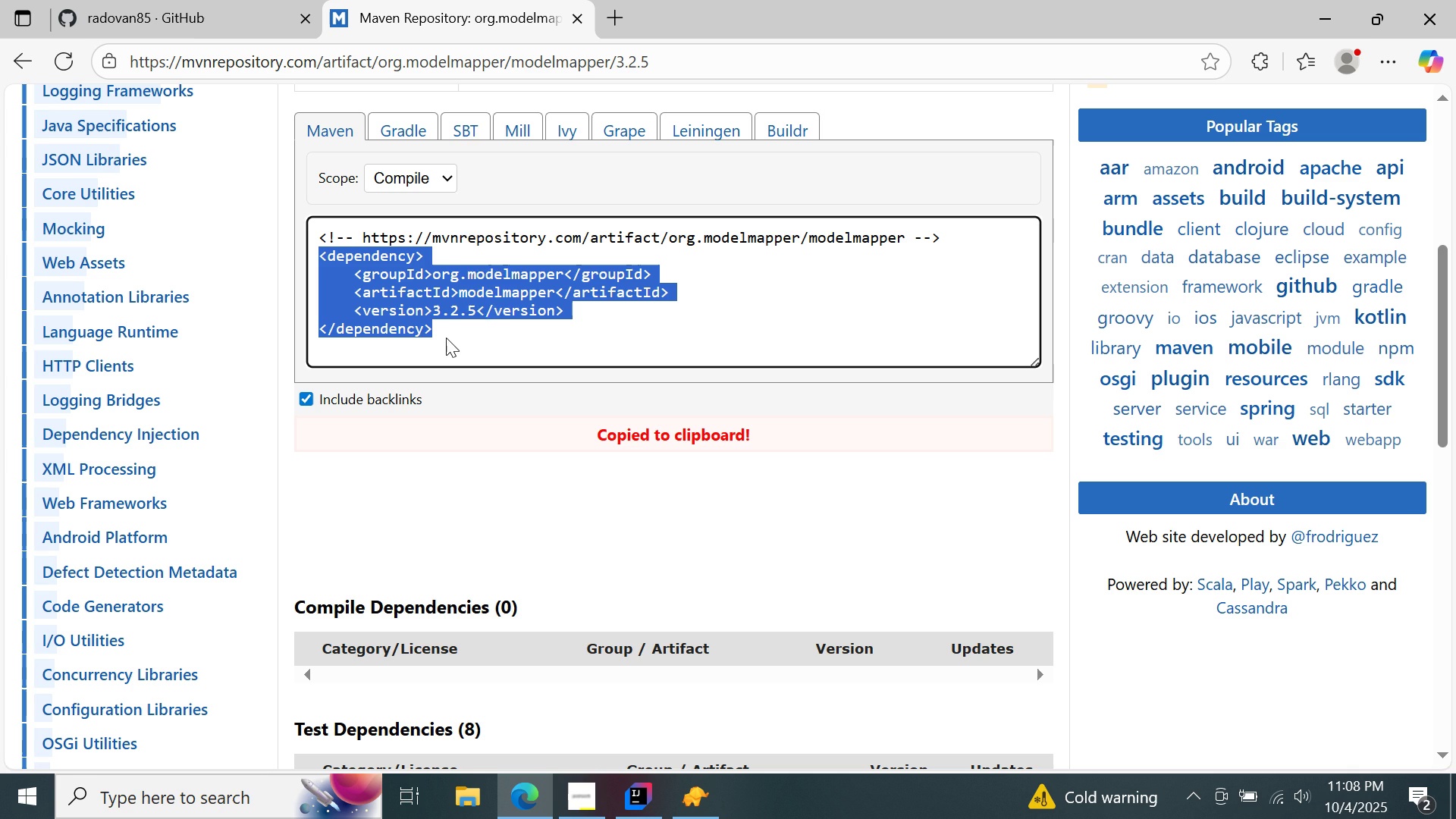 
scroll: coordinate [459, 273], scroll_direction: down, amount: 2.0
 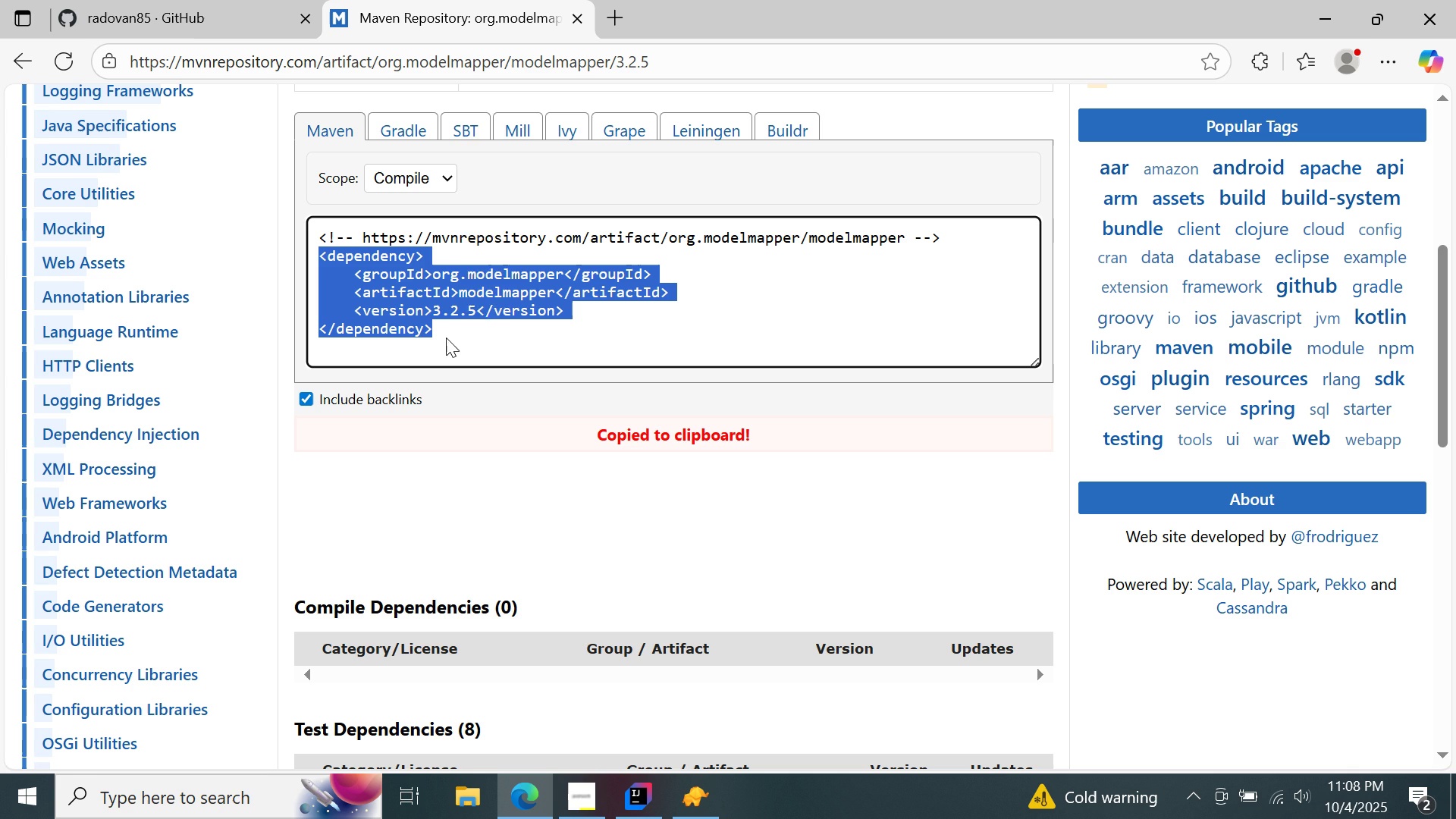 
double_click([391, 362])
 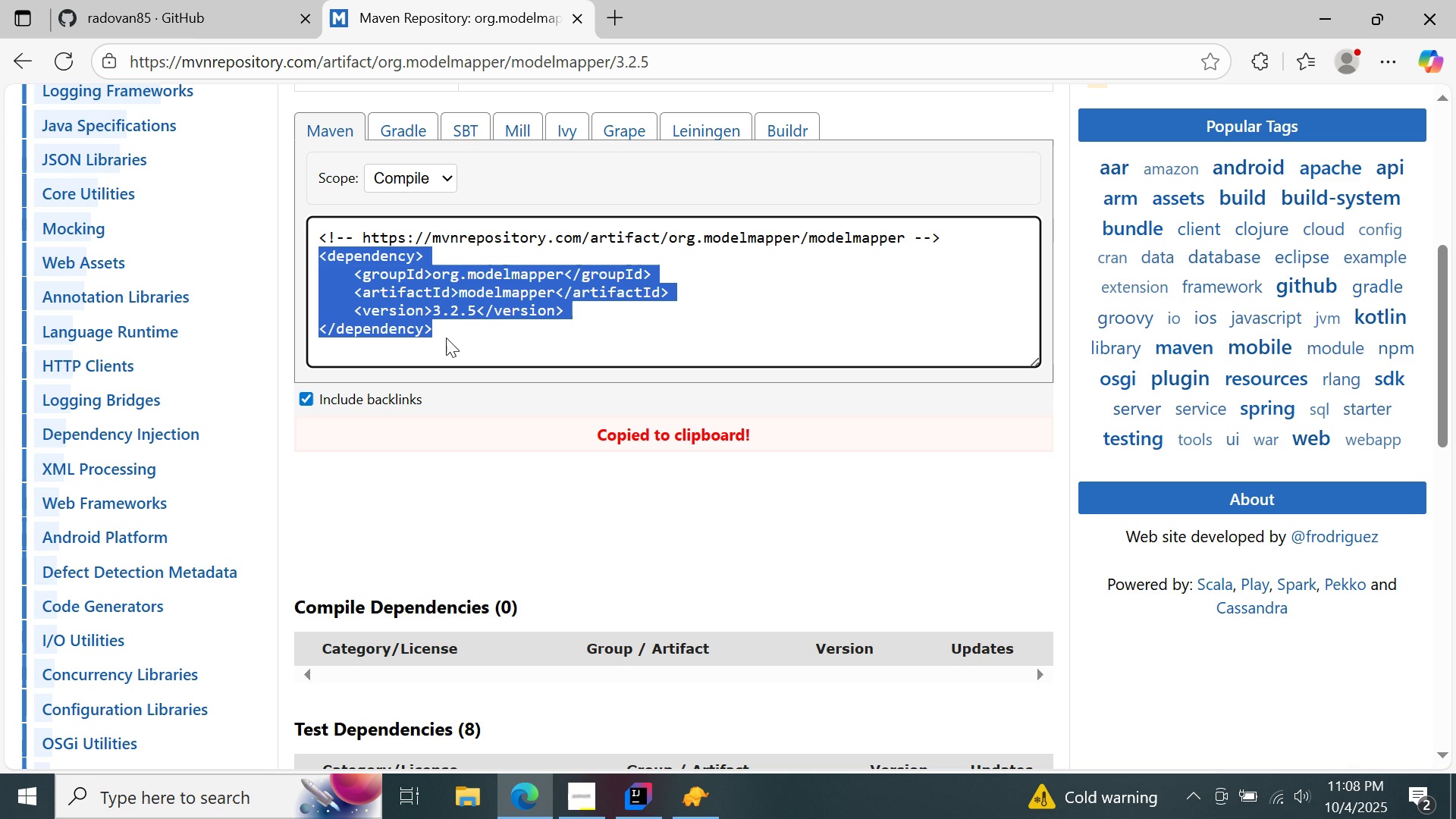 
scroll: coordinate [391, 362], scroll_direction: down, amount: 4.0
 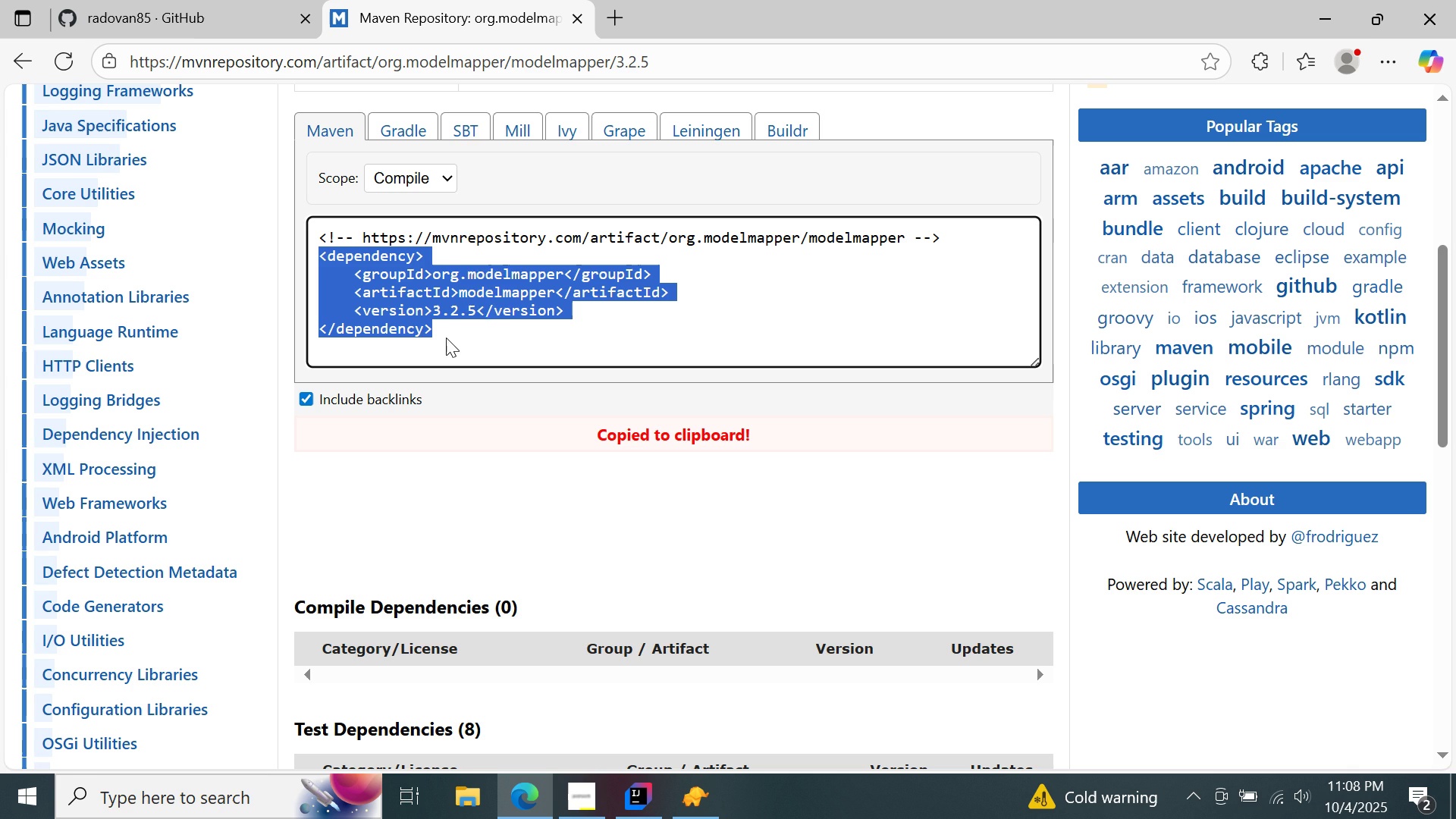 
double_click([472, 289])
 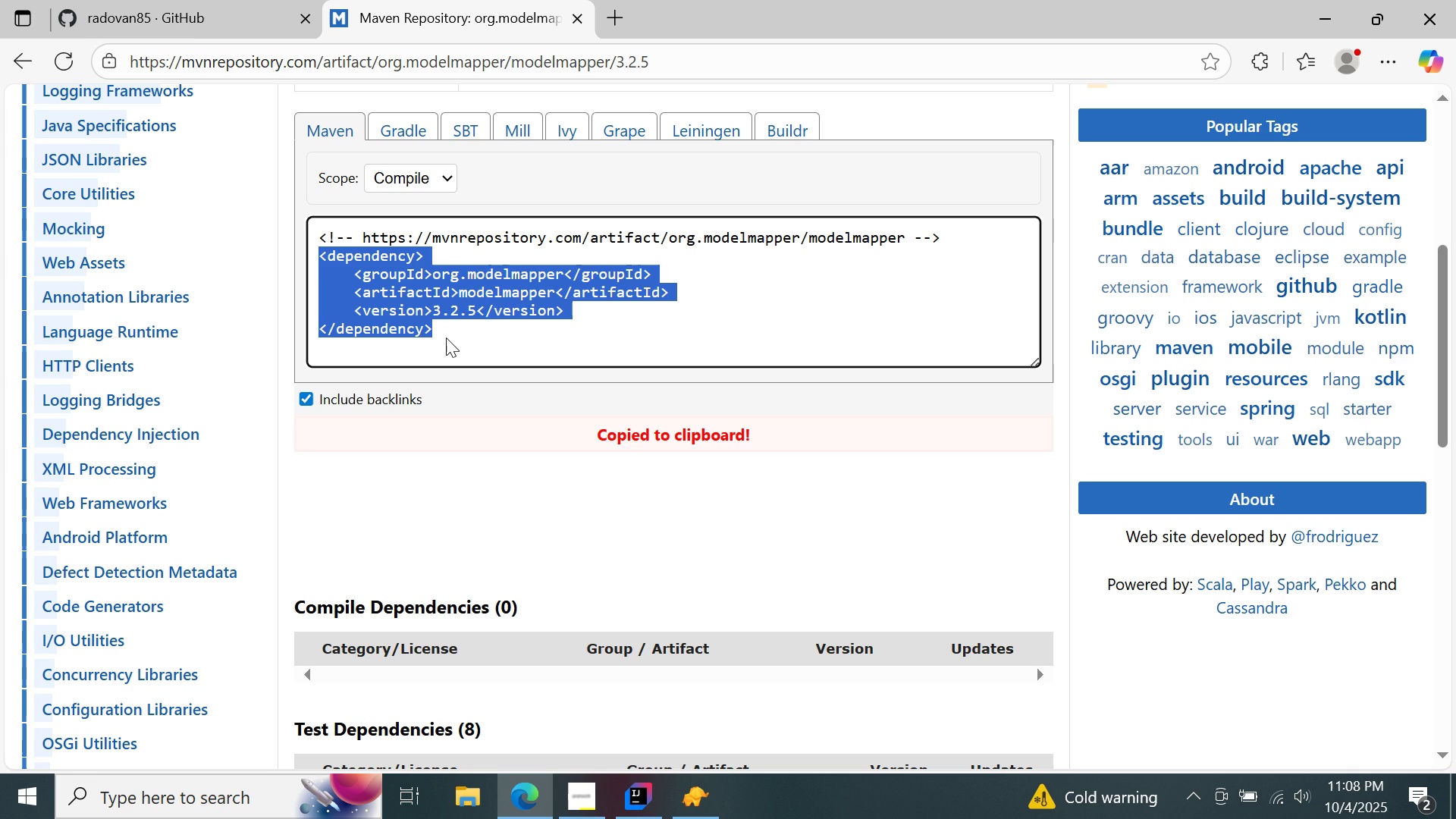 
left_click([410, 310])